 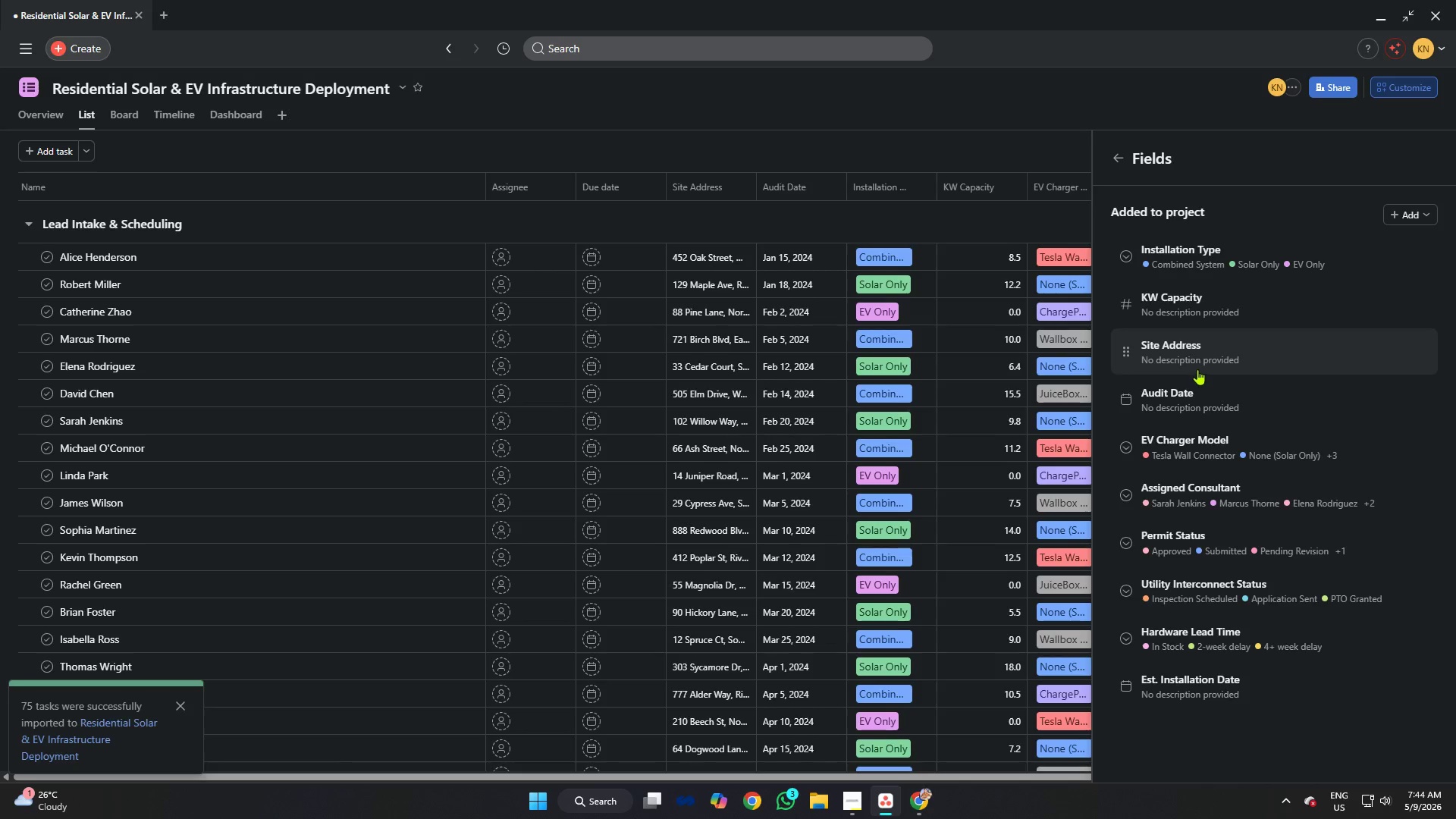 
left_click_drag(start_coordinate=[1128, 545], to_coordinate=[1134, 326])
 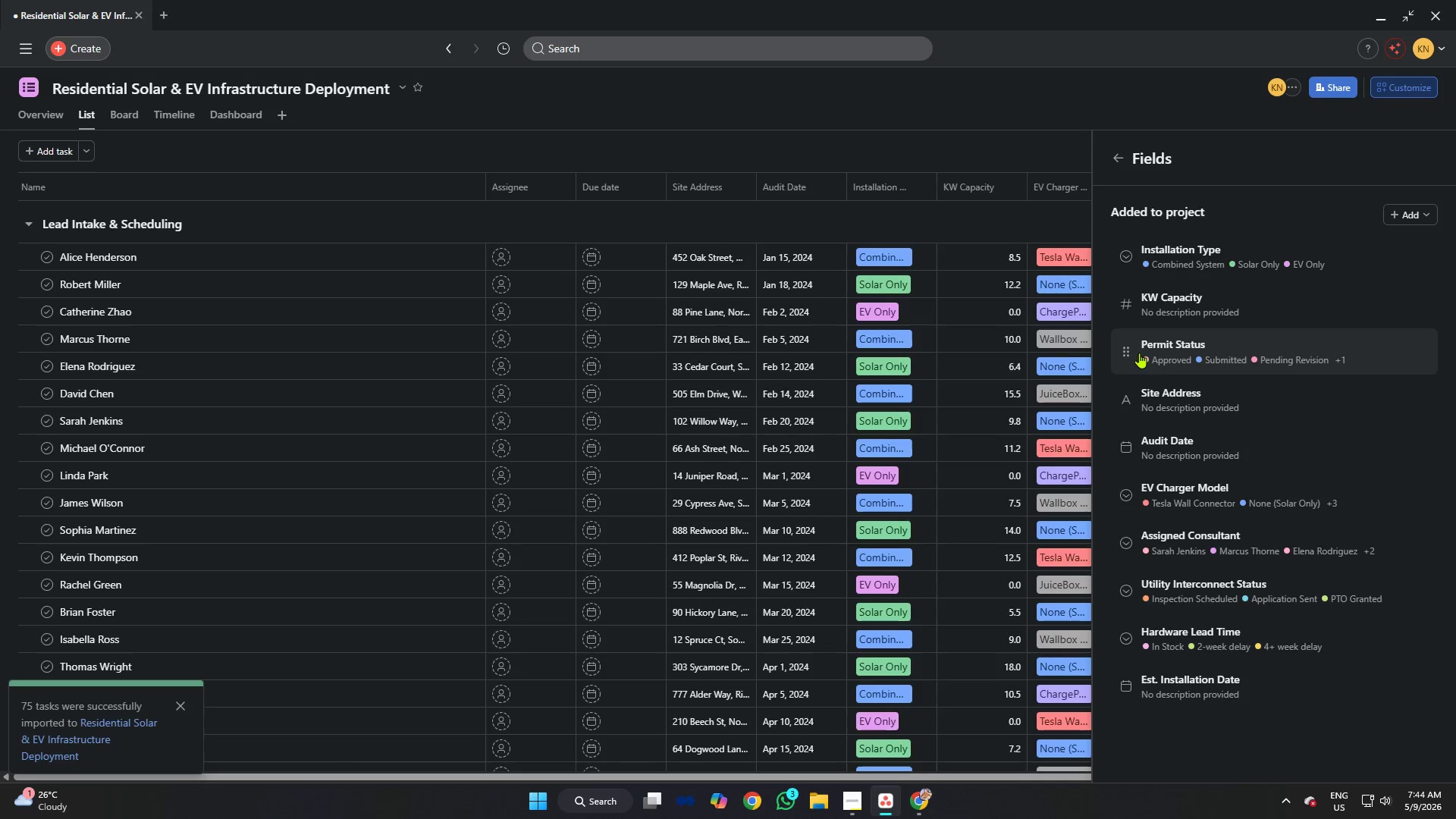 
left_click([1170, 351])
 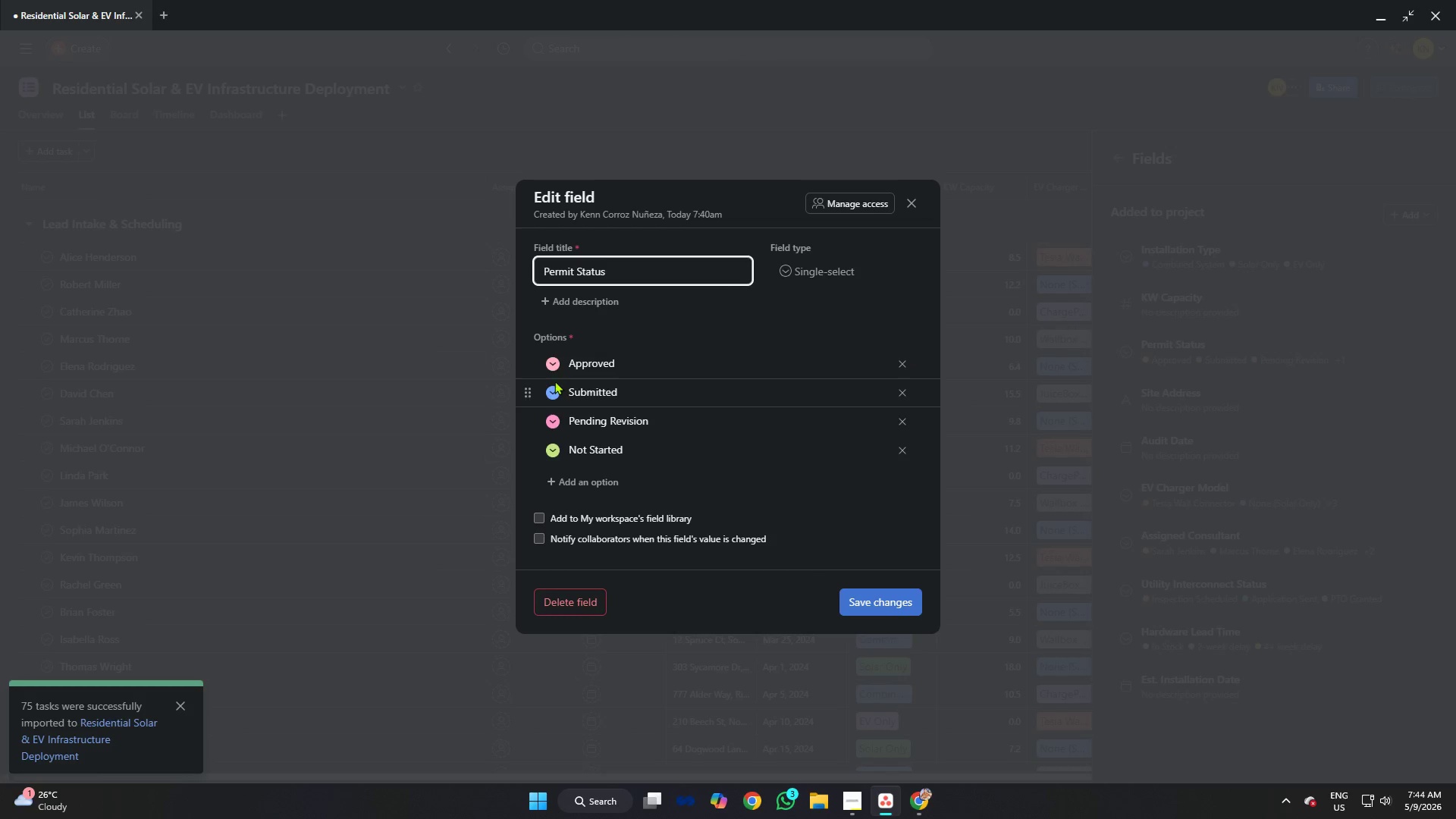 
left_click([551, 363])
 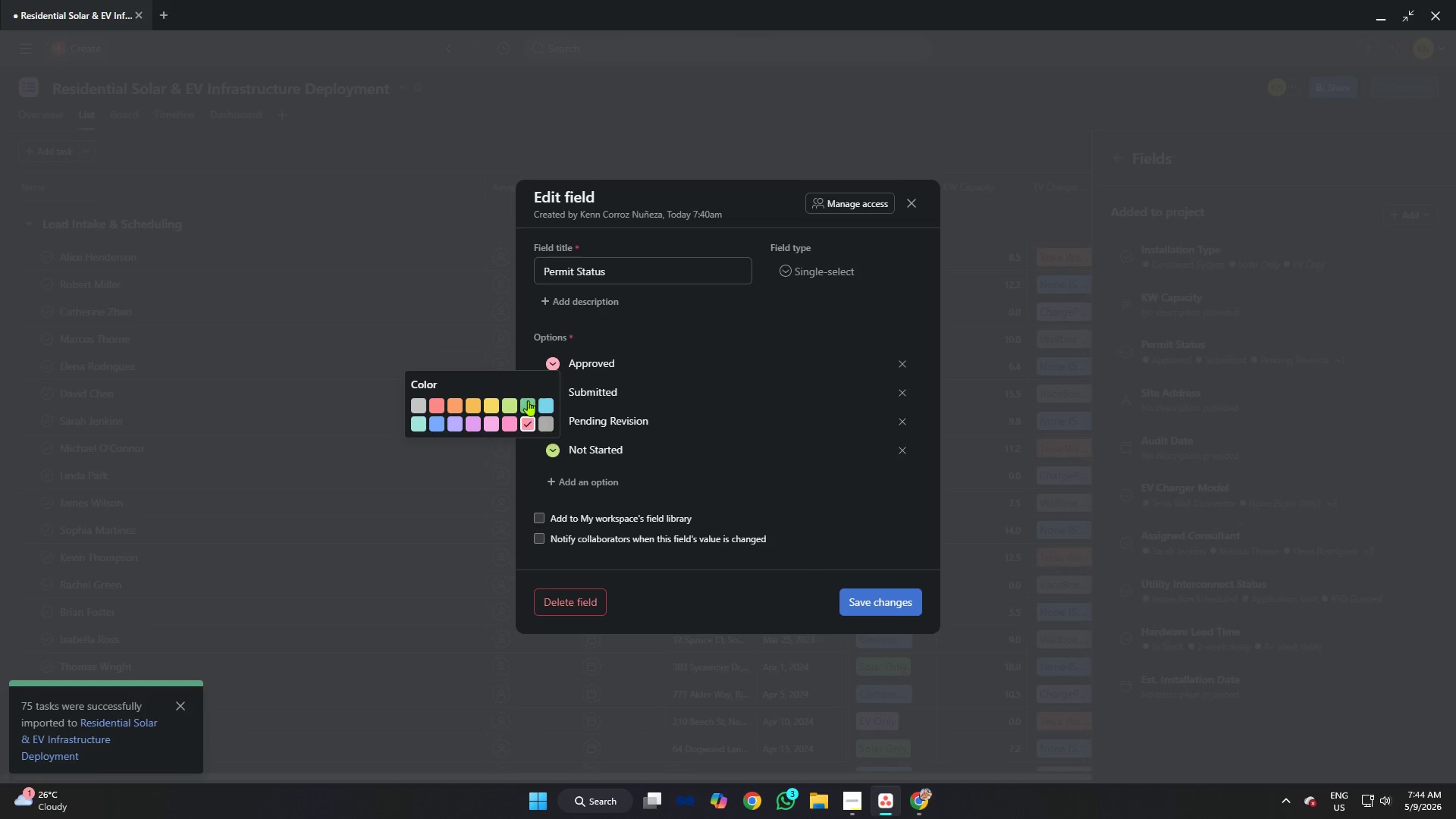 
left_click([529, 406])
 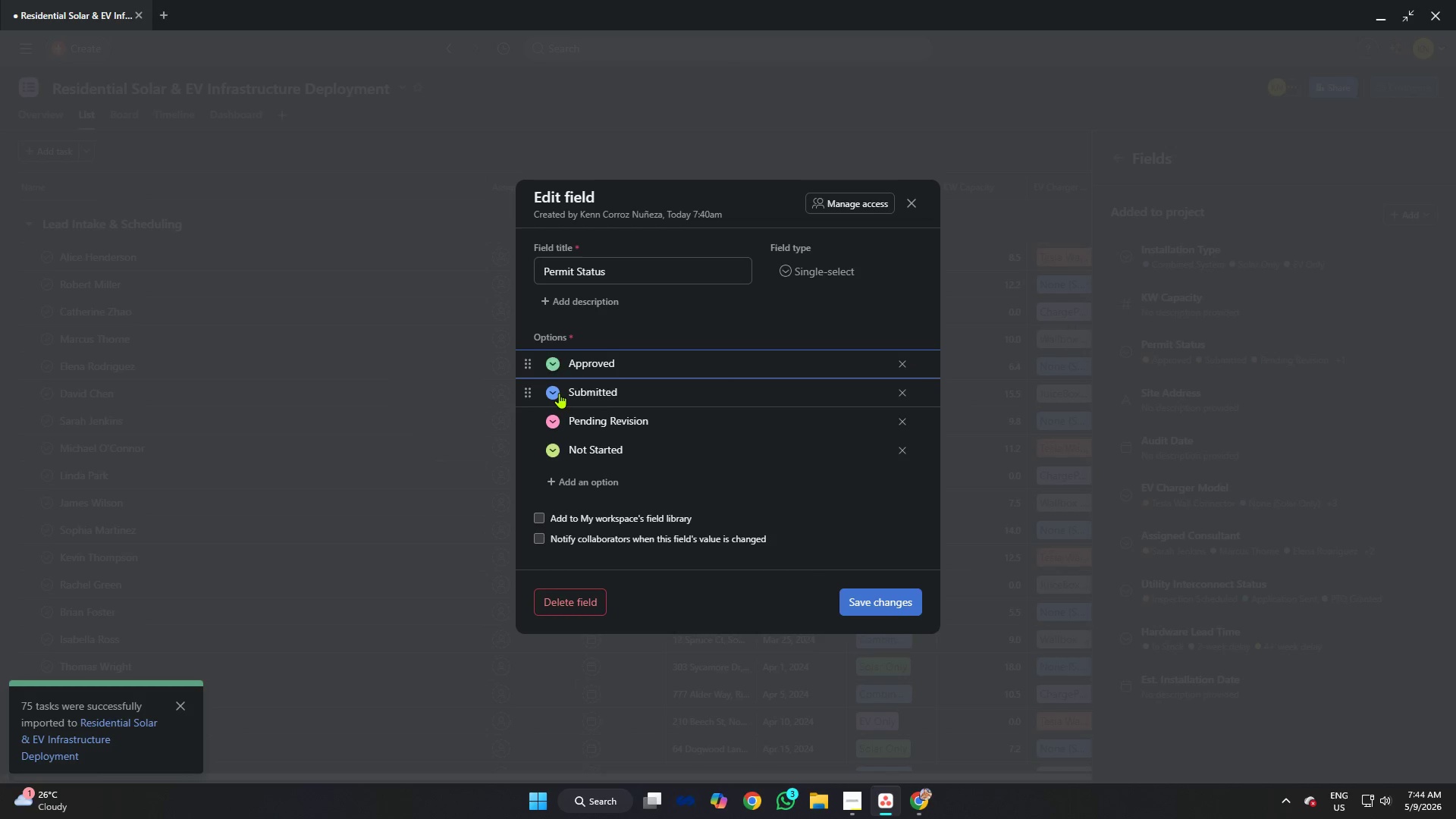 
left_click([559, 391])
 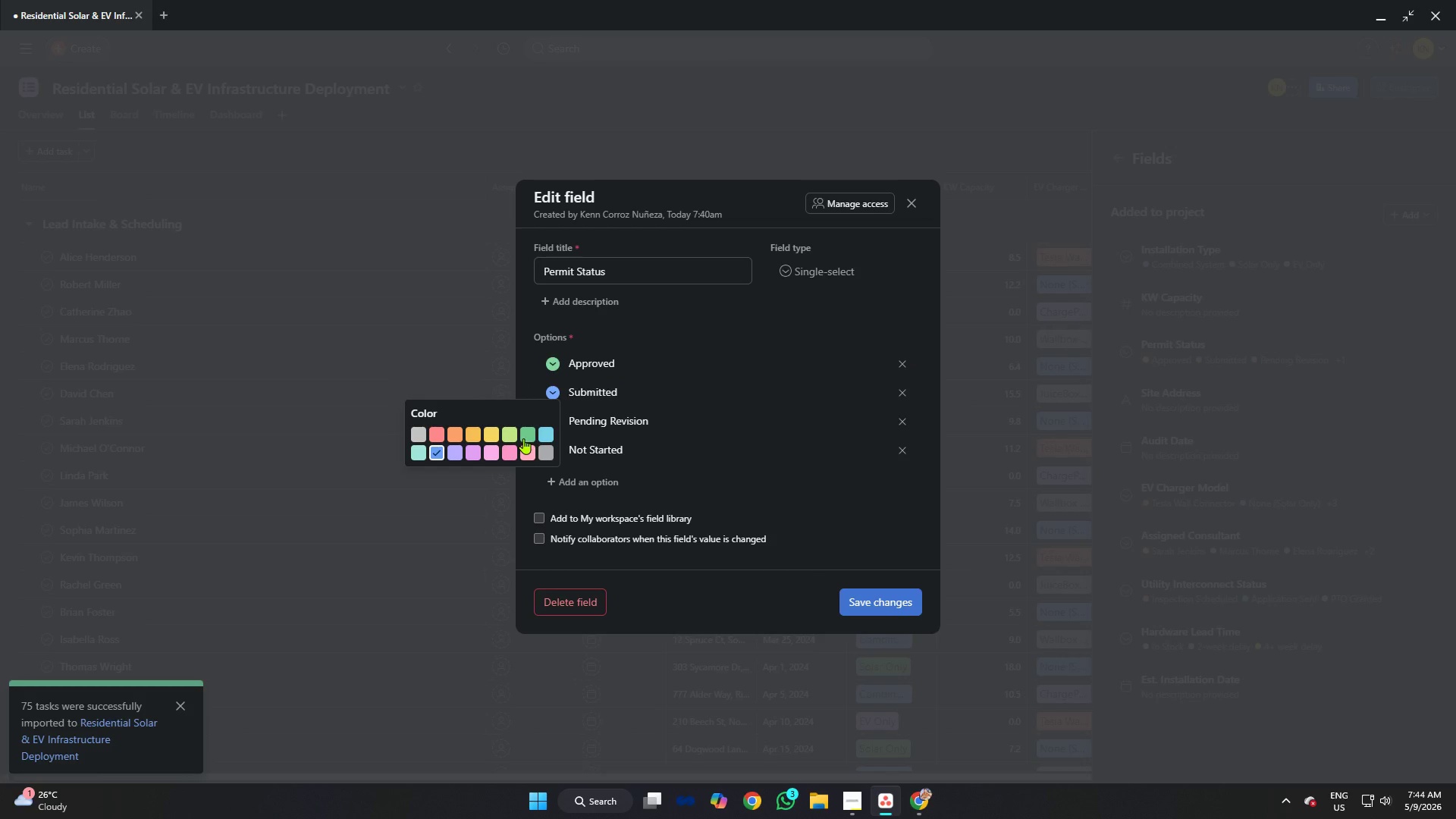 
left_click([526, 438])
 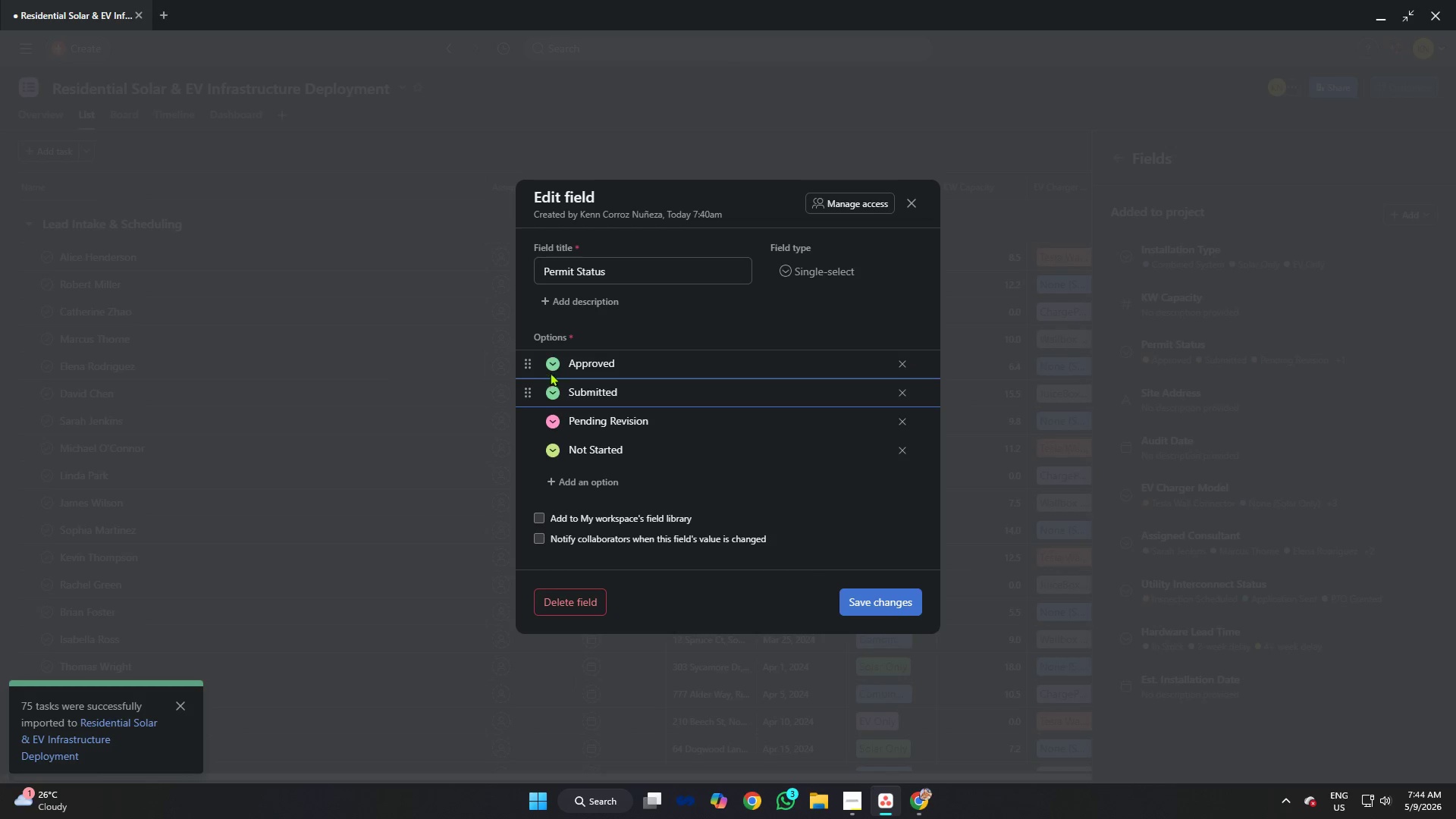 
left_click([551, 369])
 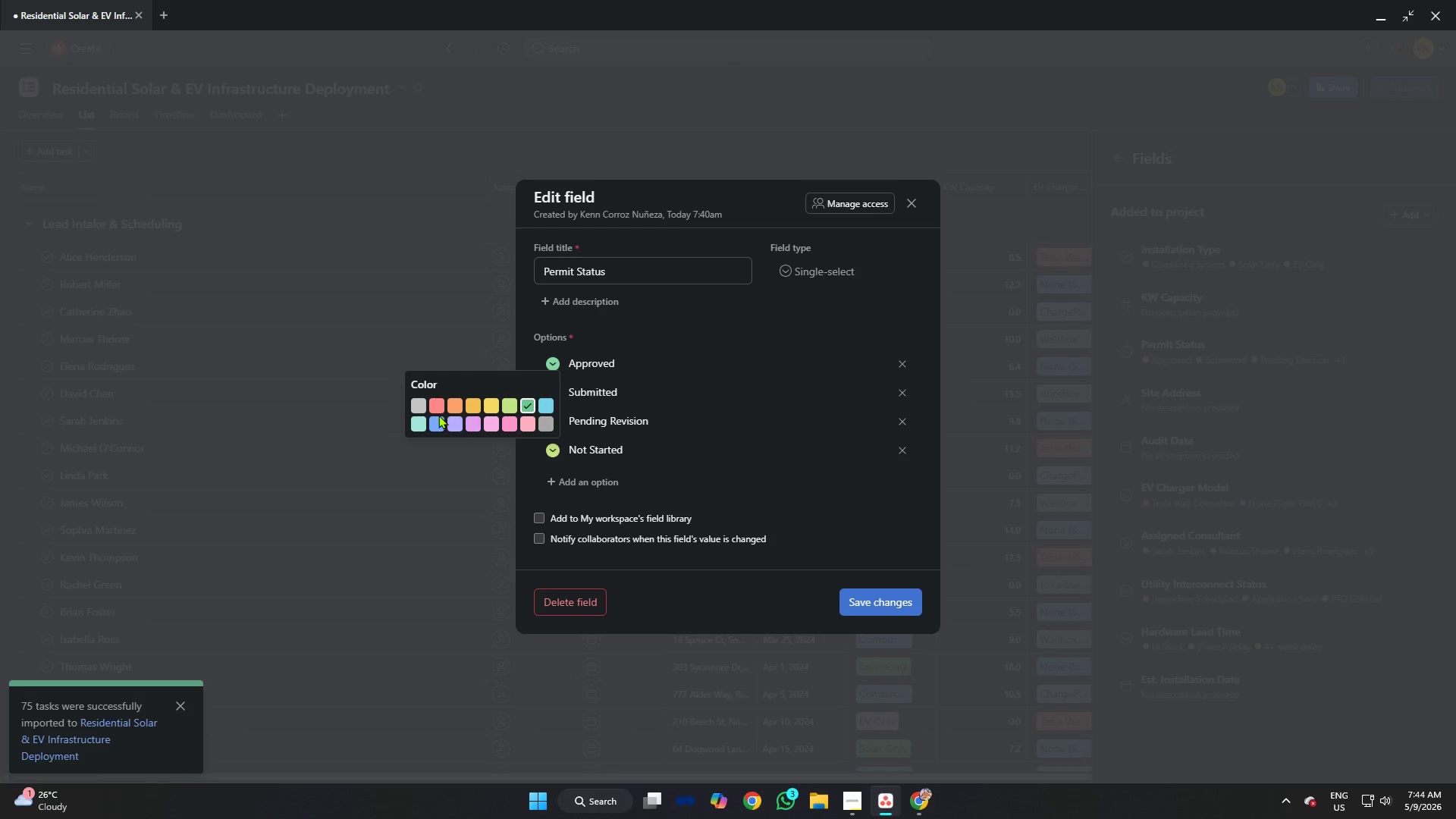 
left_click([438, 425])
 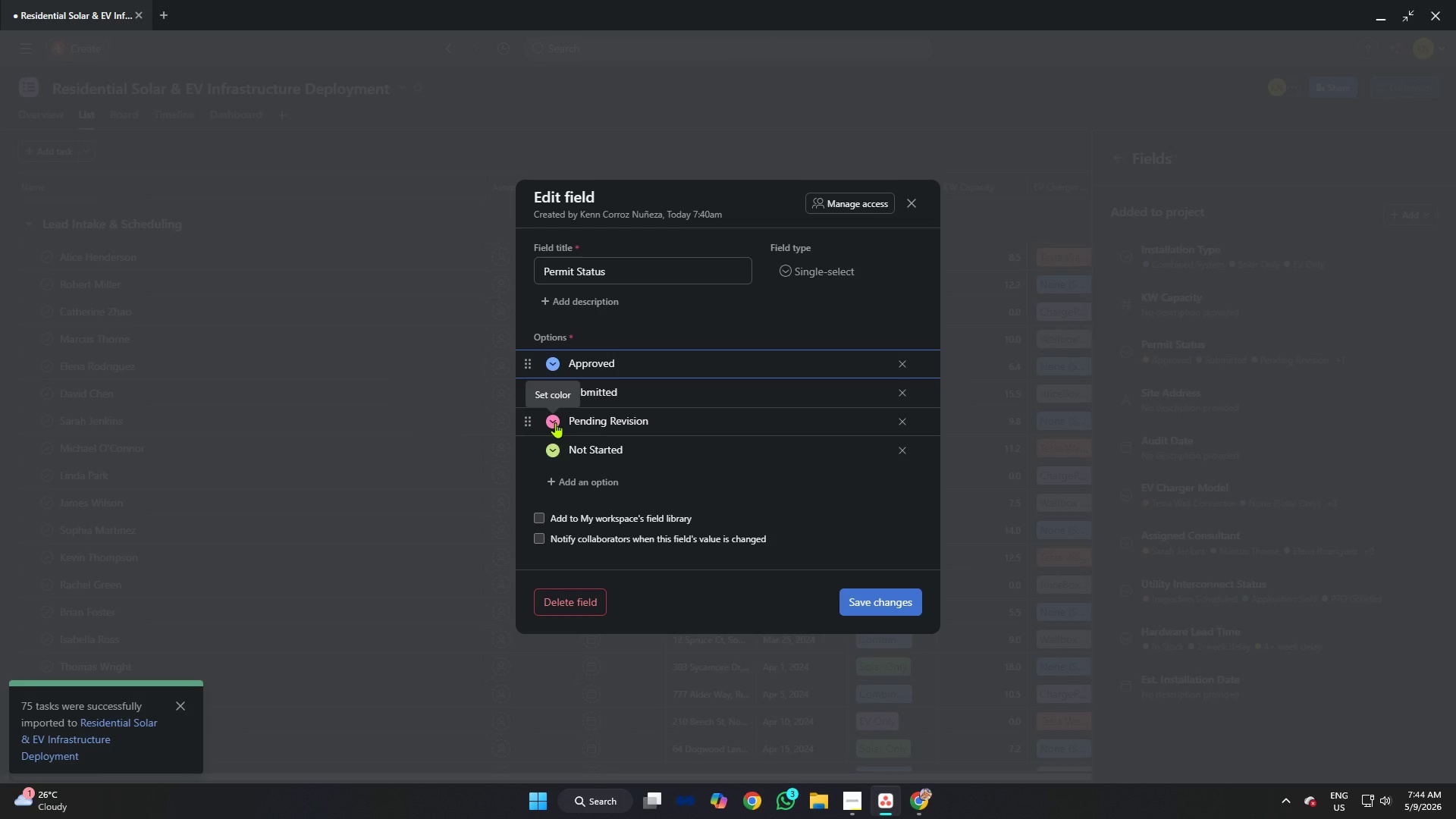 
left_click([555, 422])
 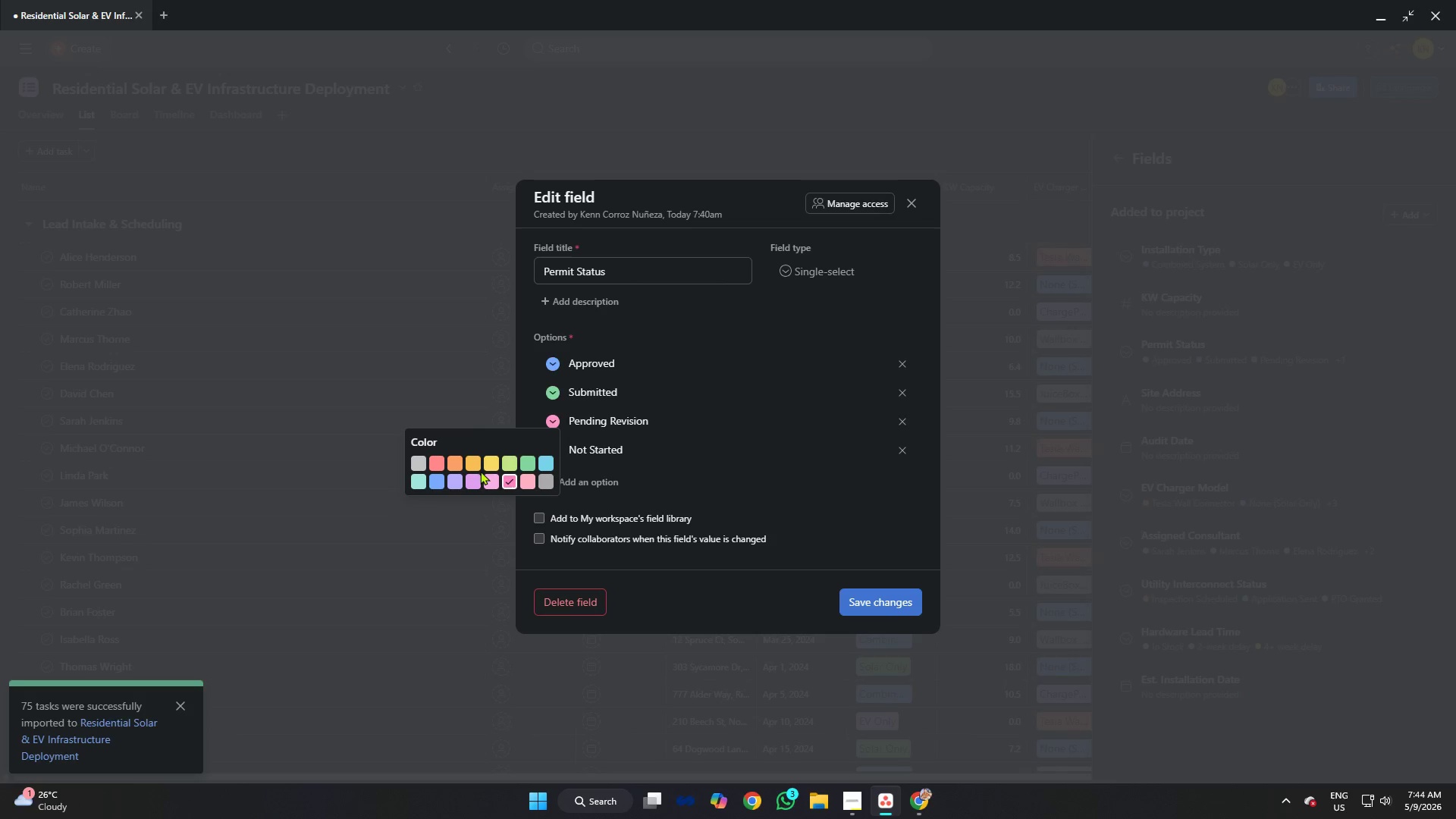 
left_click([474, 460])
 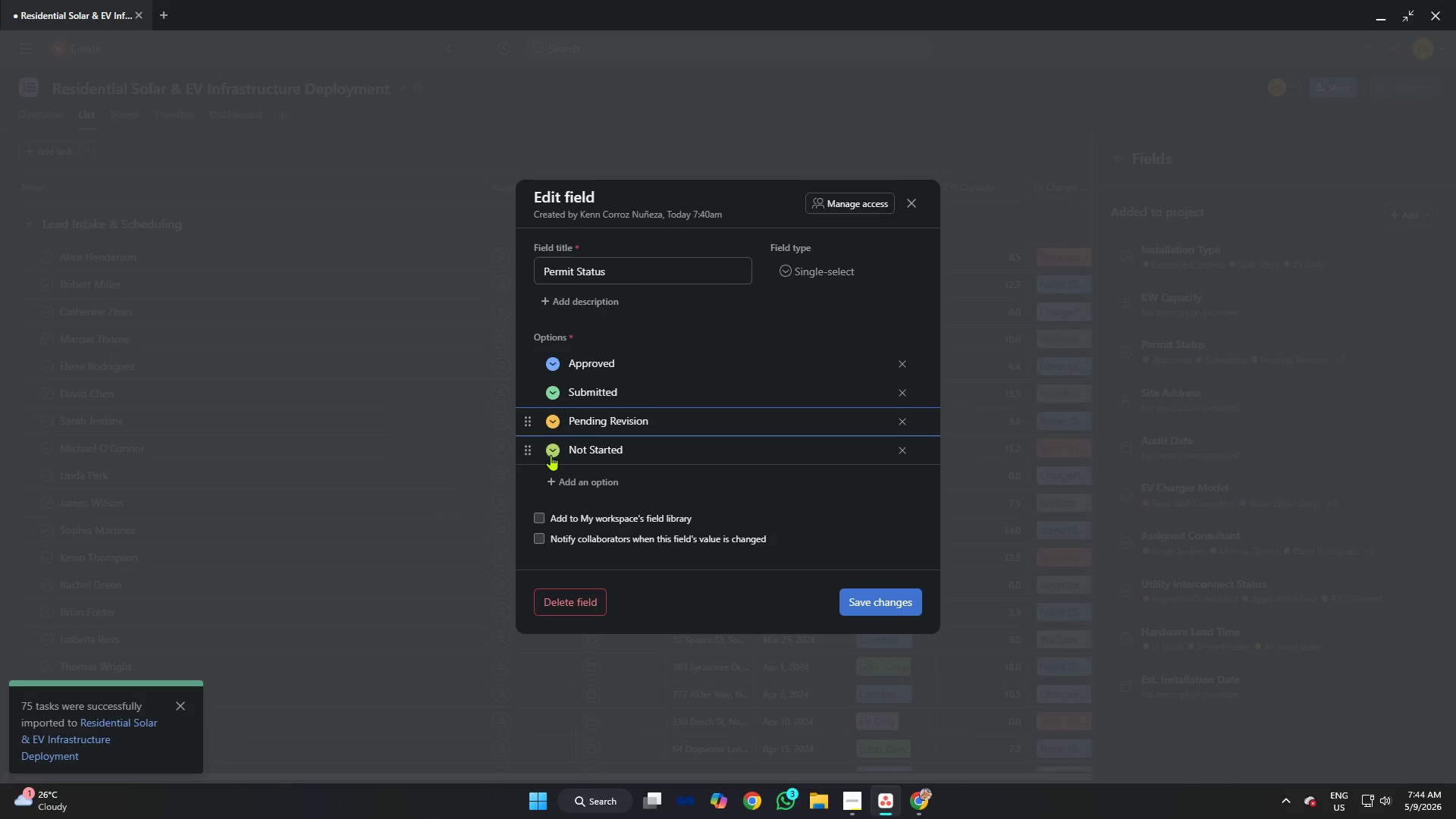 
left_click([553, 451])
 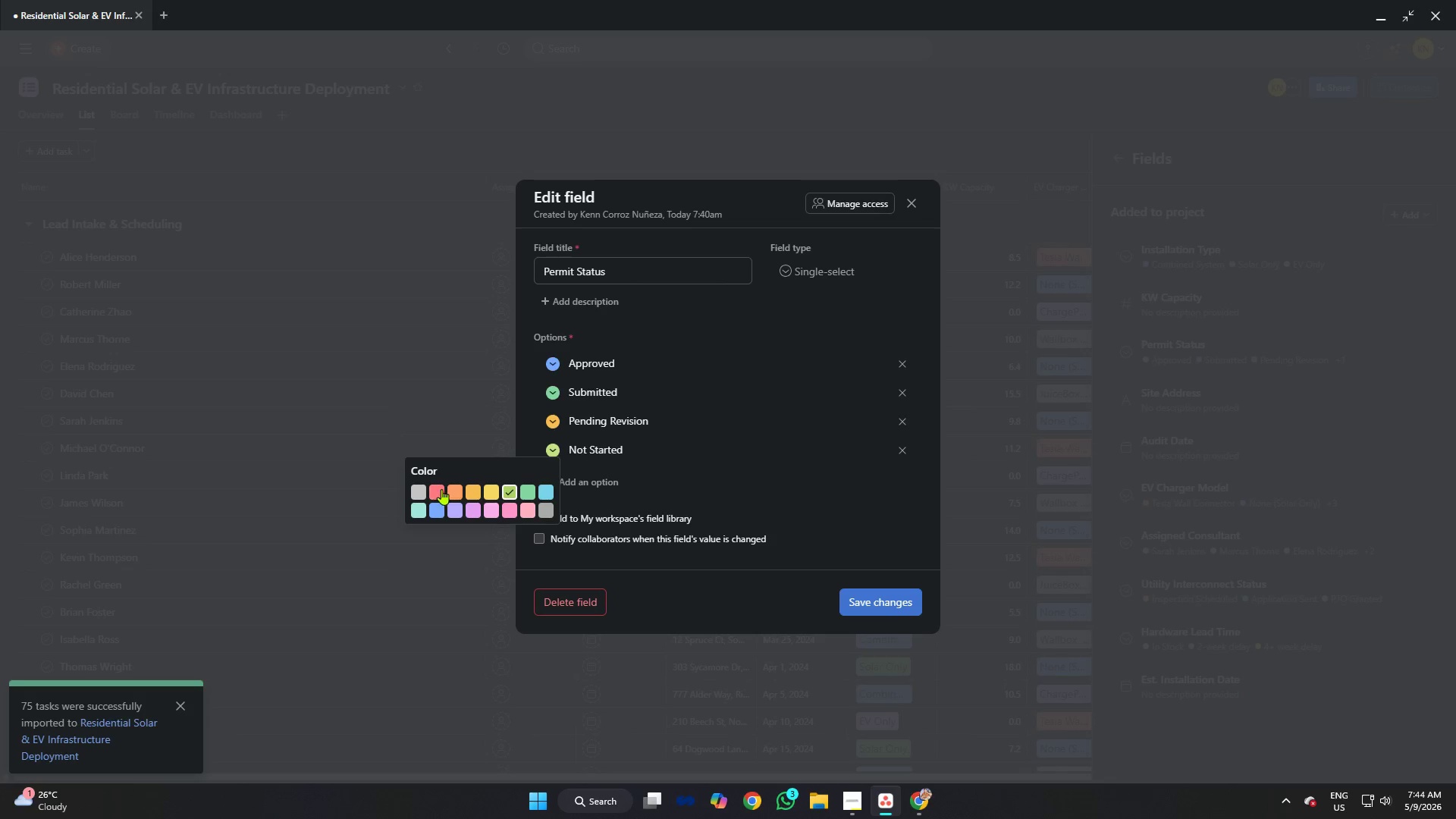 
left_click([436, 489])
 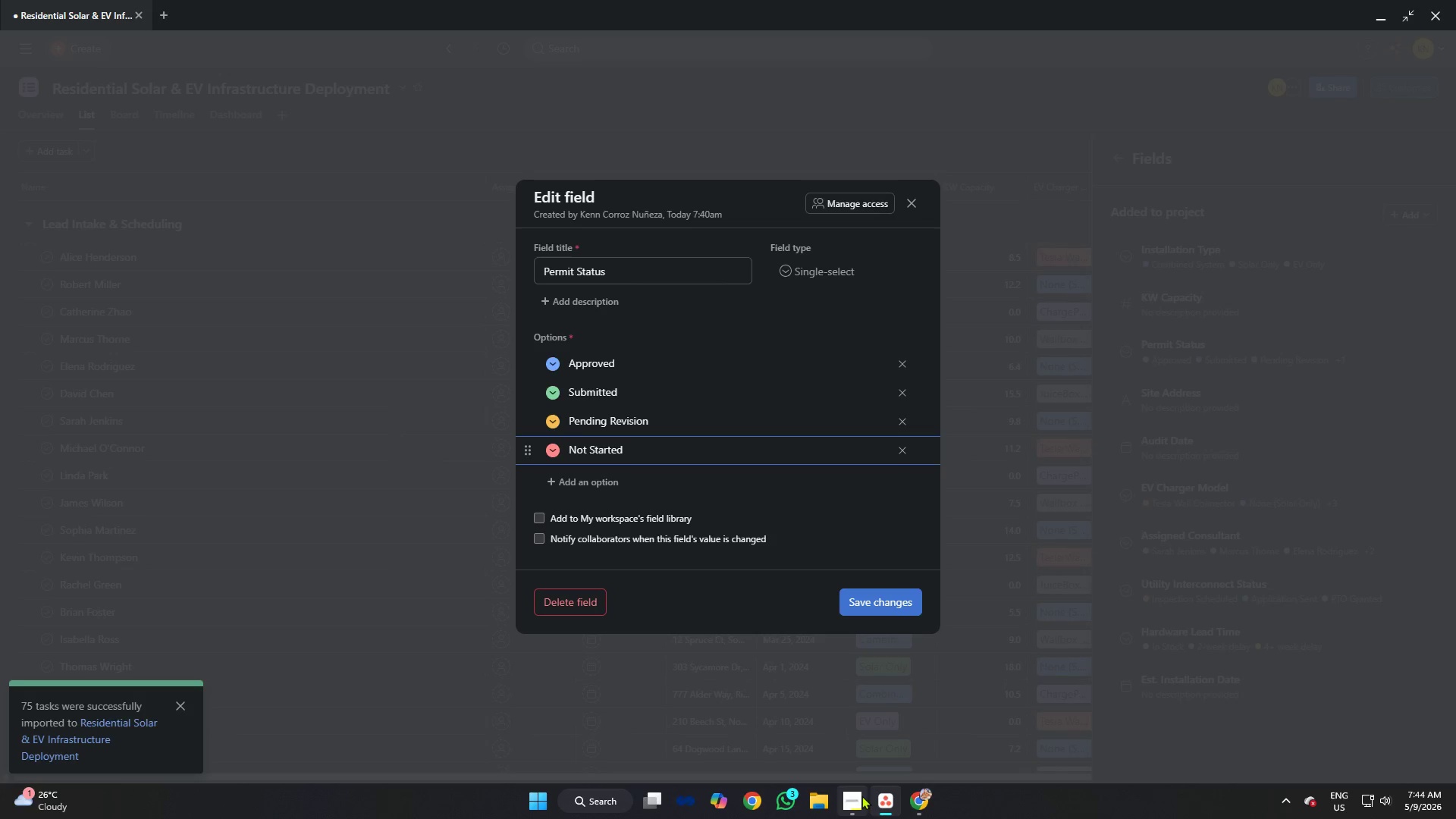 
left_click([917, 806])
 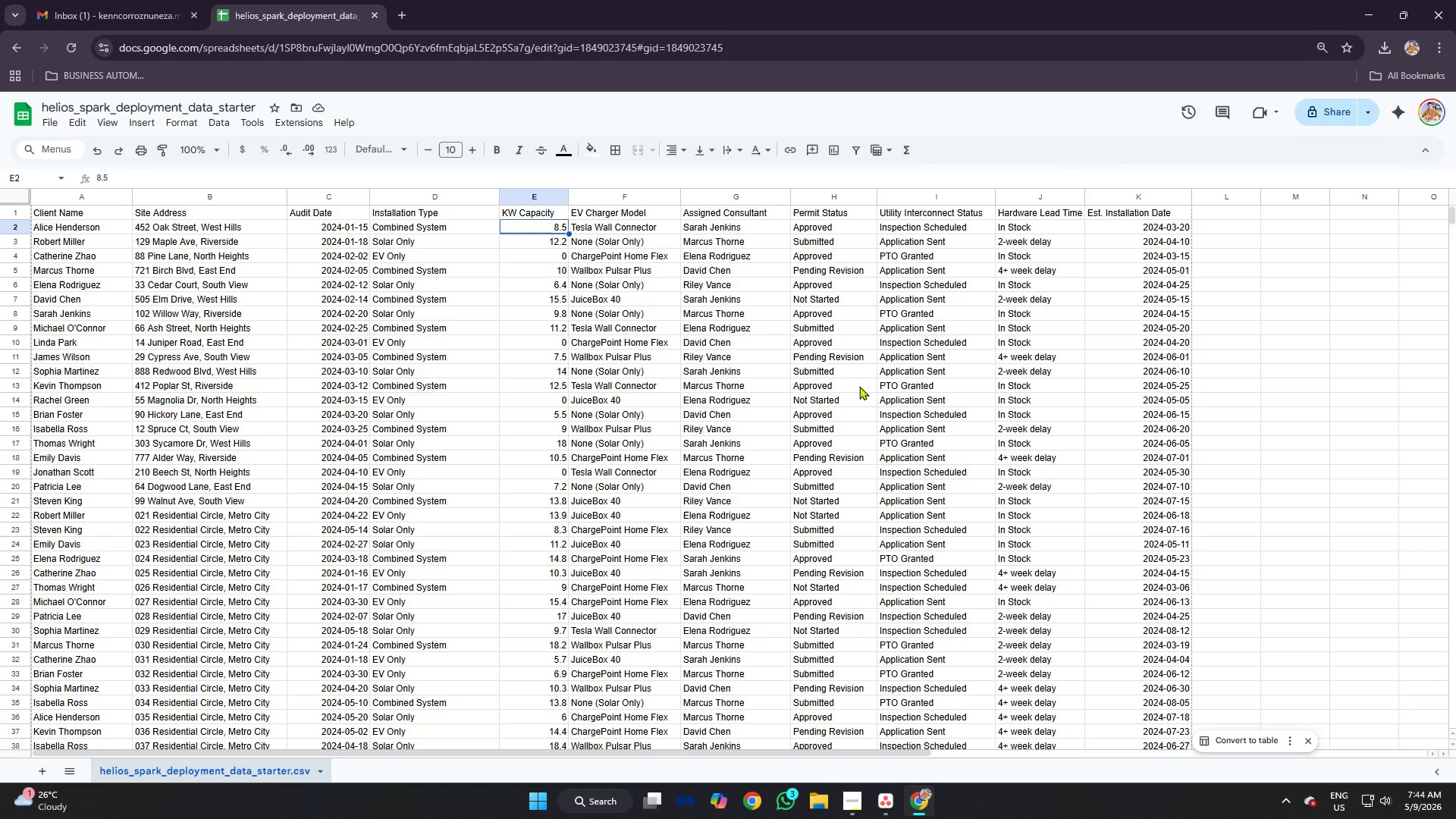 
scroll: coordinate [861, 320], scroll_direction: up, amount: 3.0
 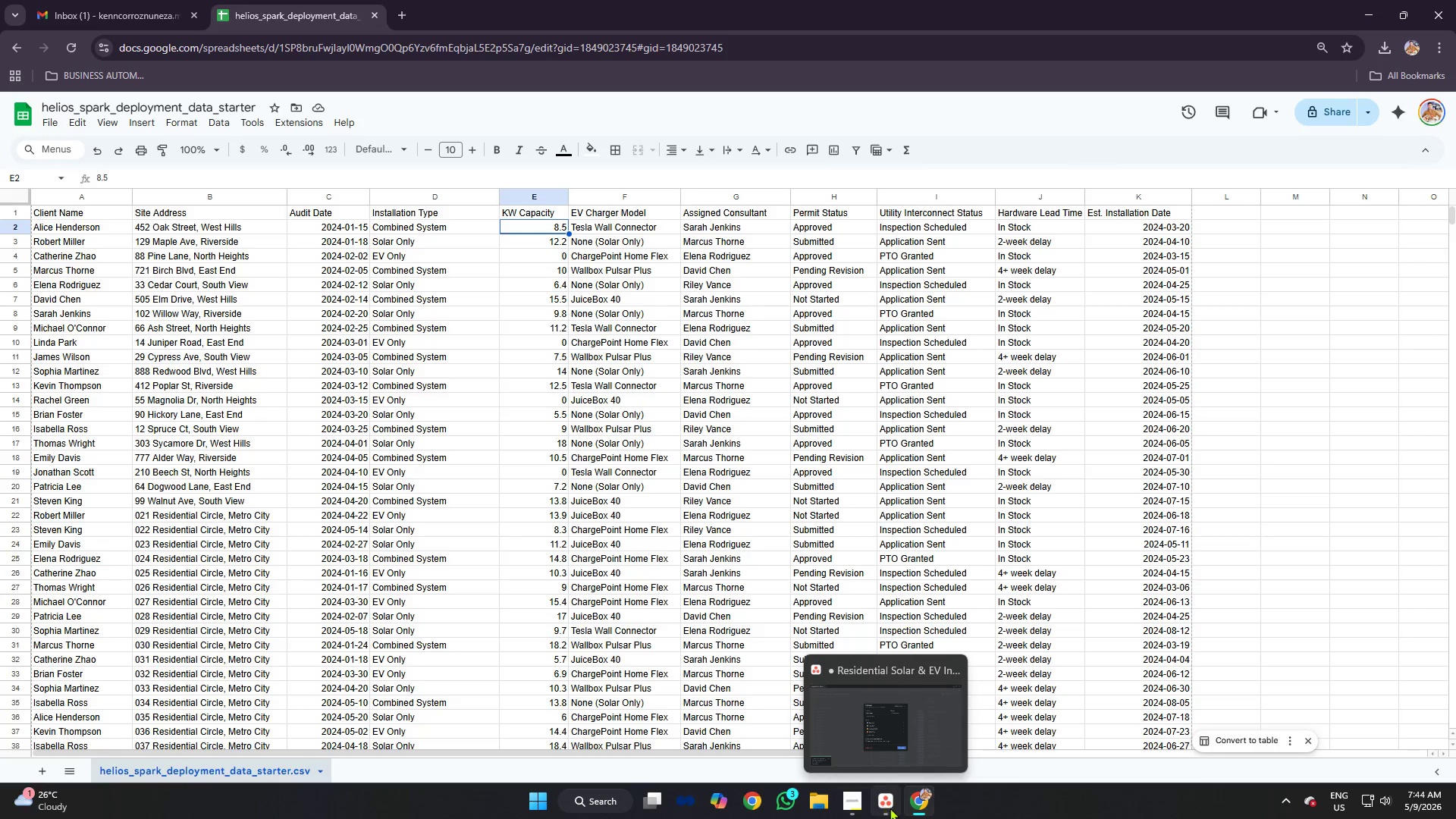 
wait(5.44)
 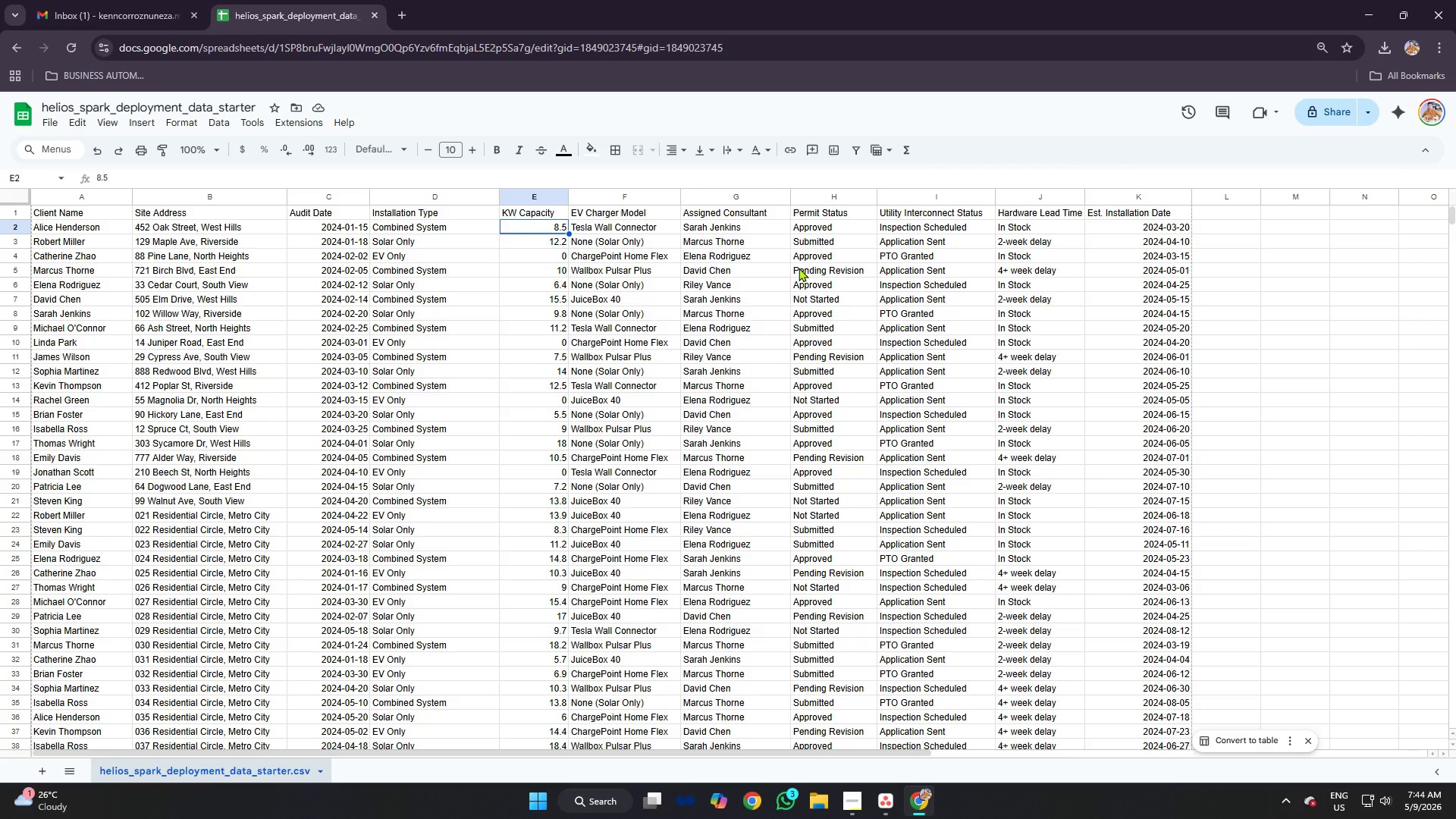 
left_click([860, 595])
 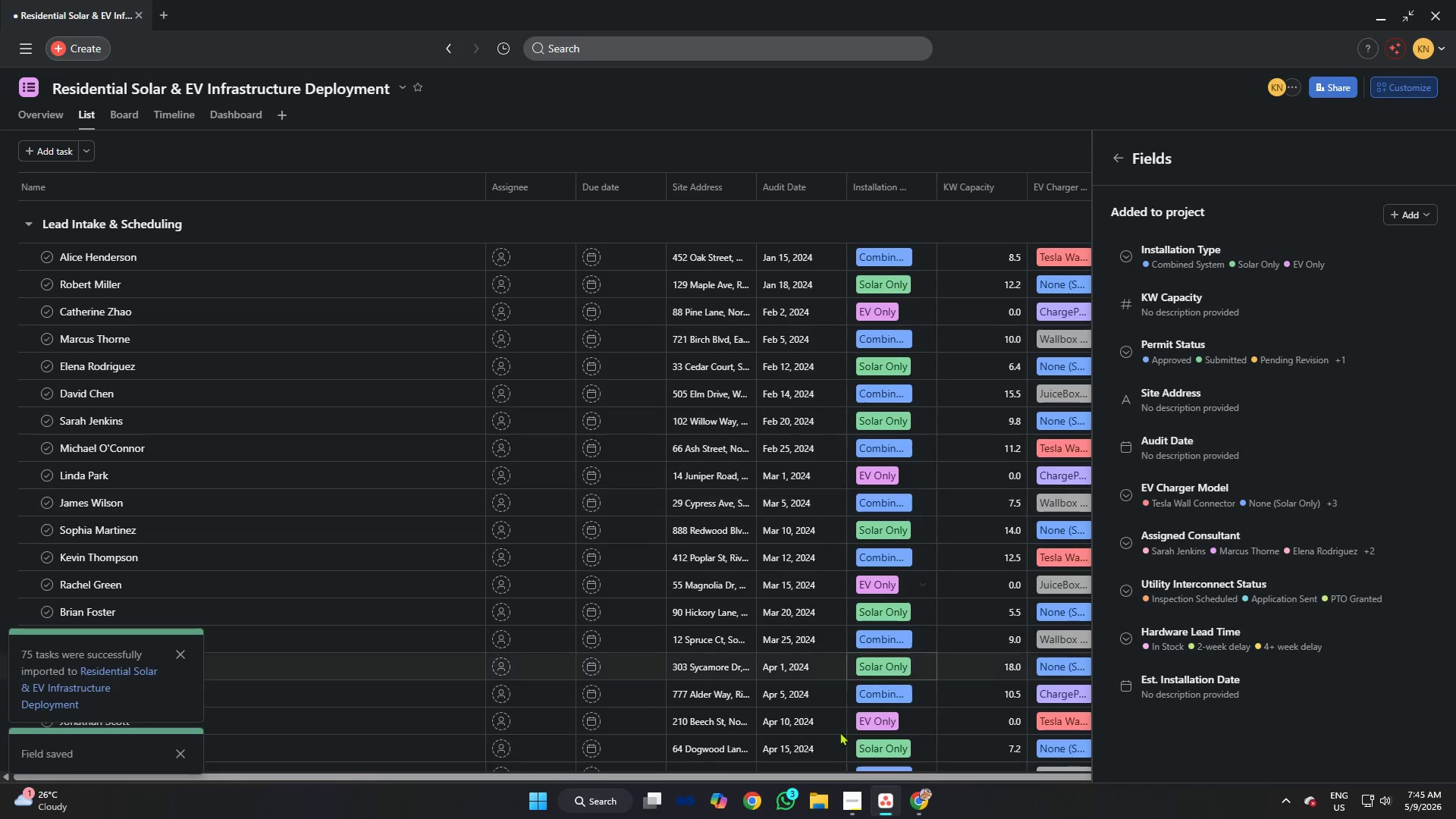 
left_click([853, 795])